 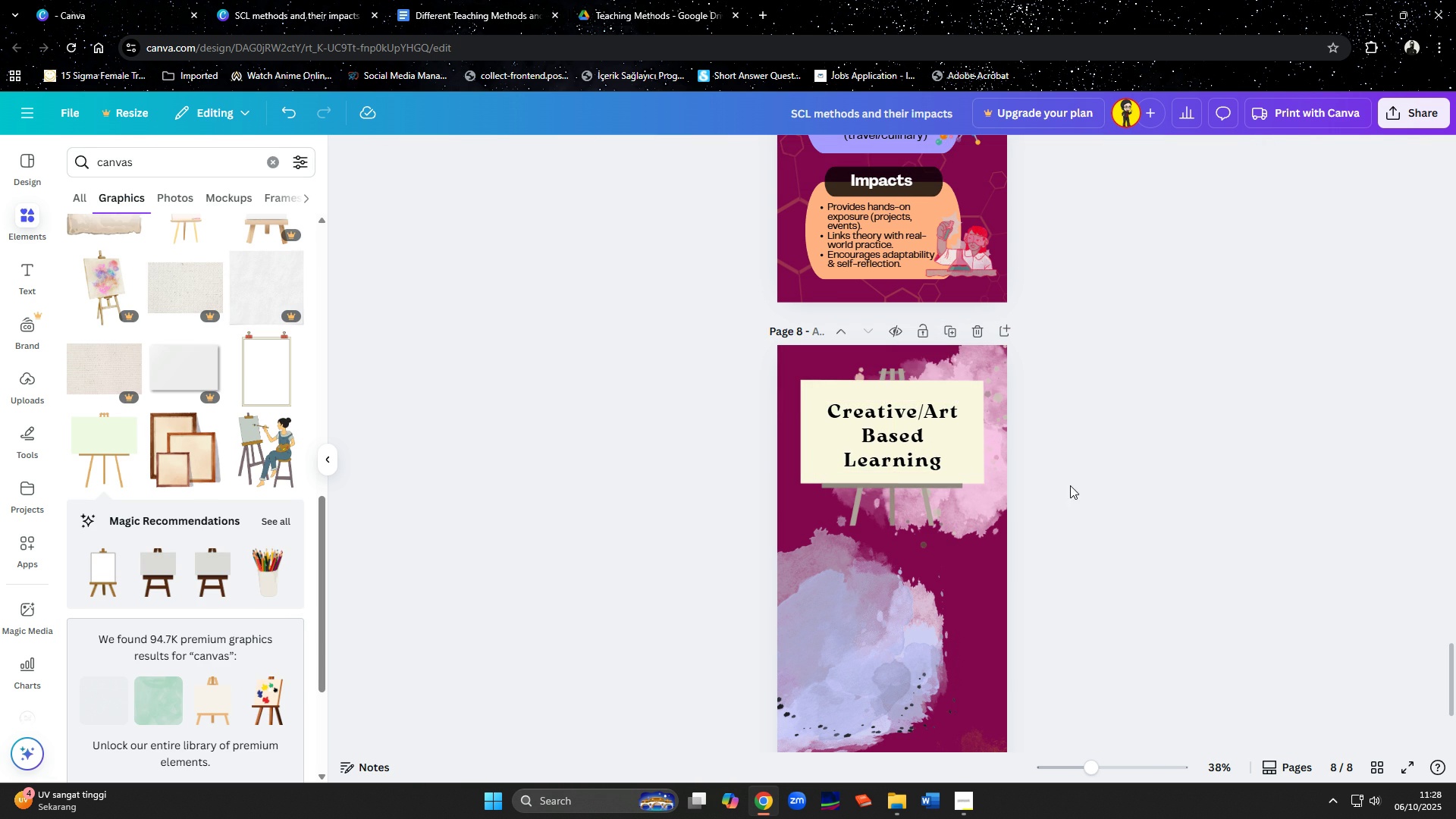 
left_click([945, 444])
 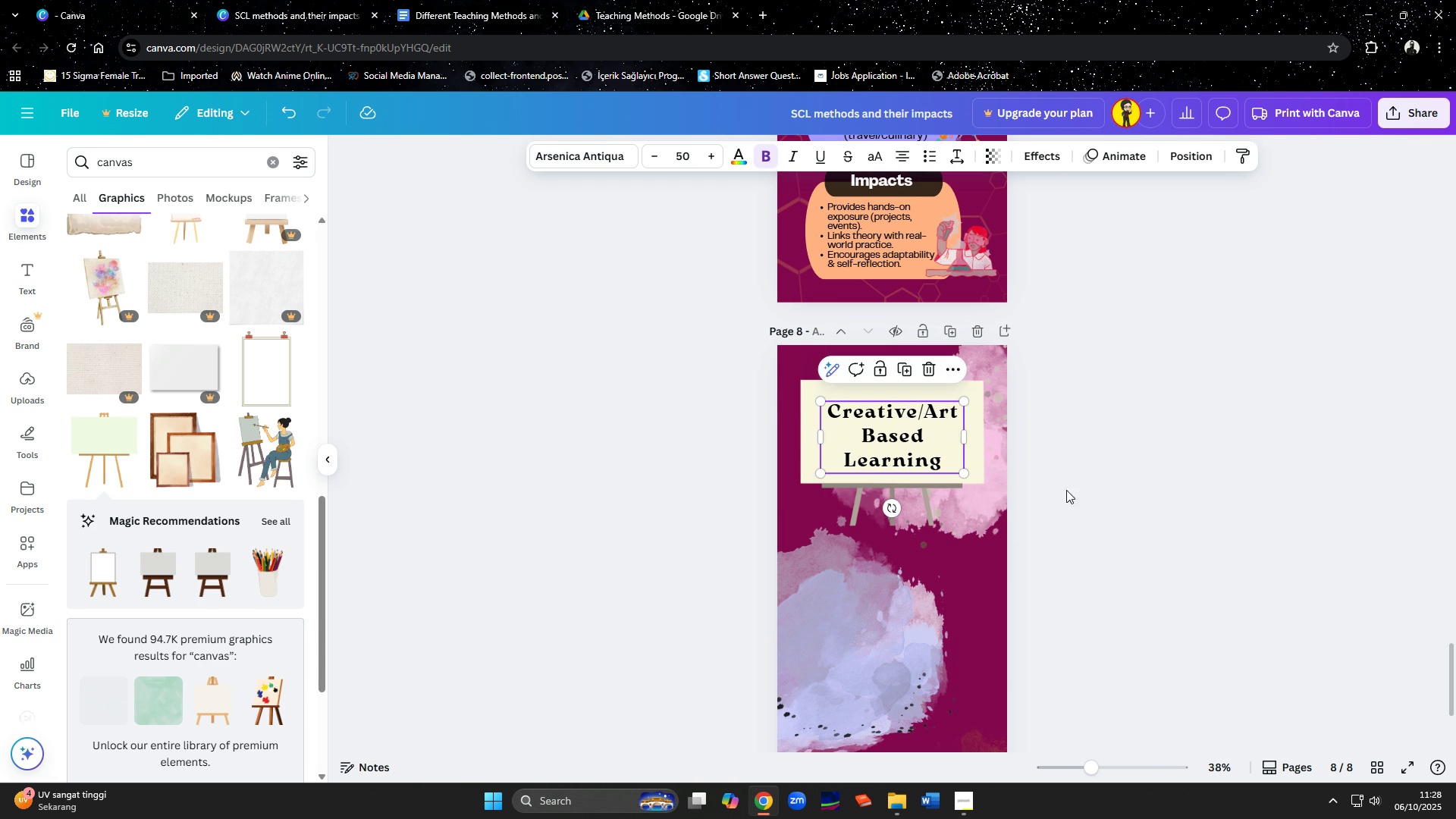 
key(ArrowUp)
 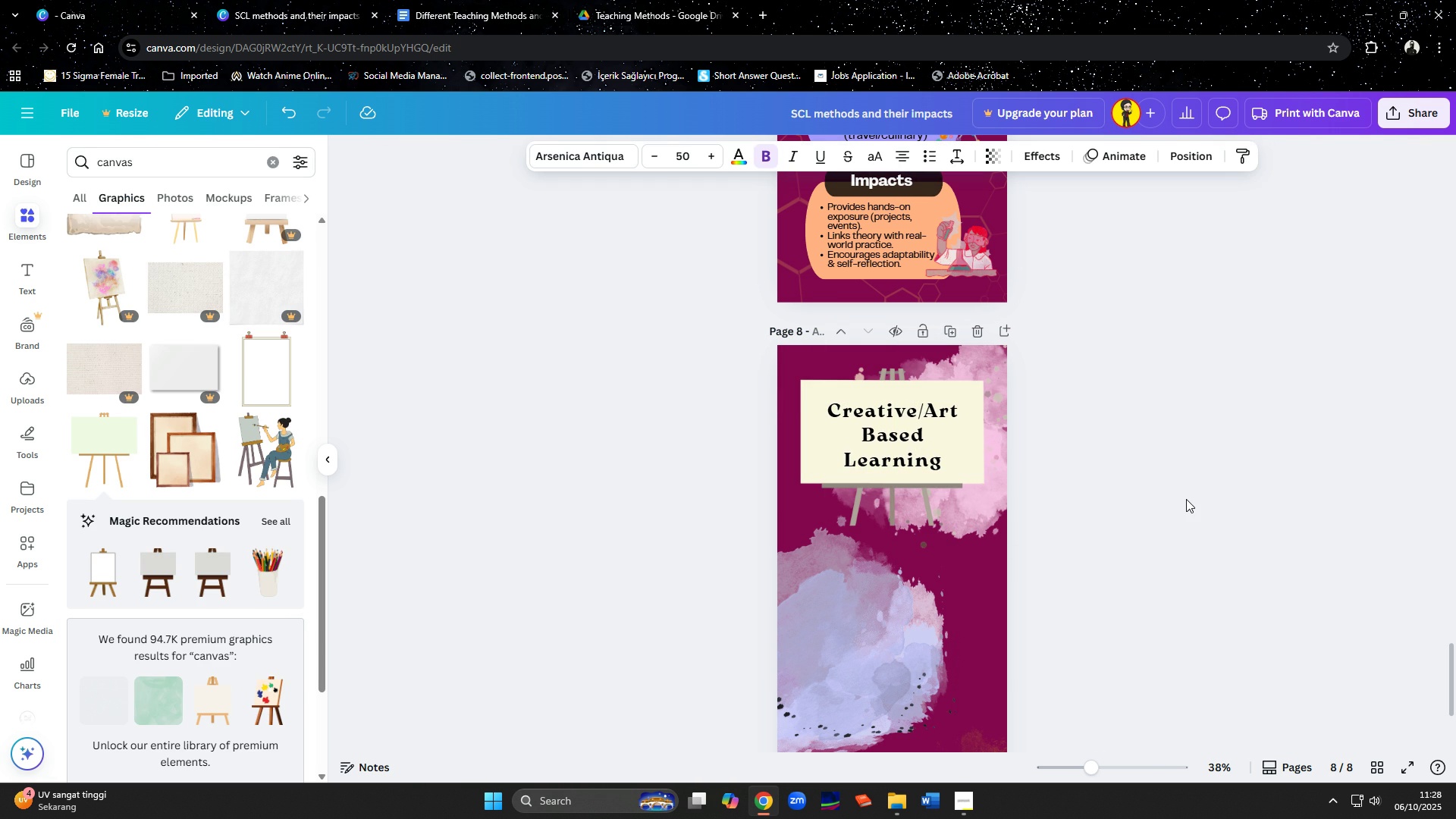 
key(ArrowUp)
 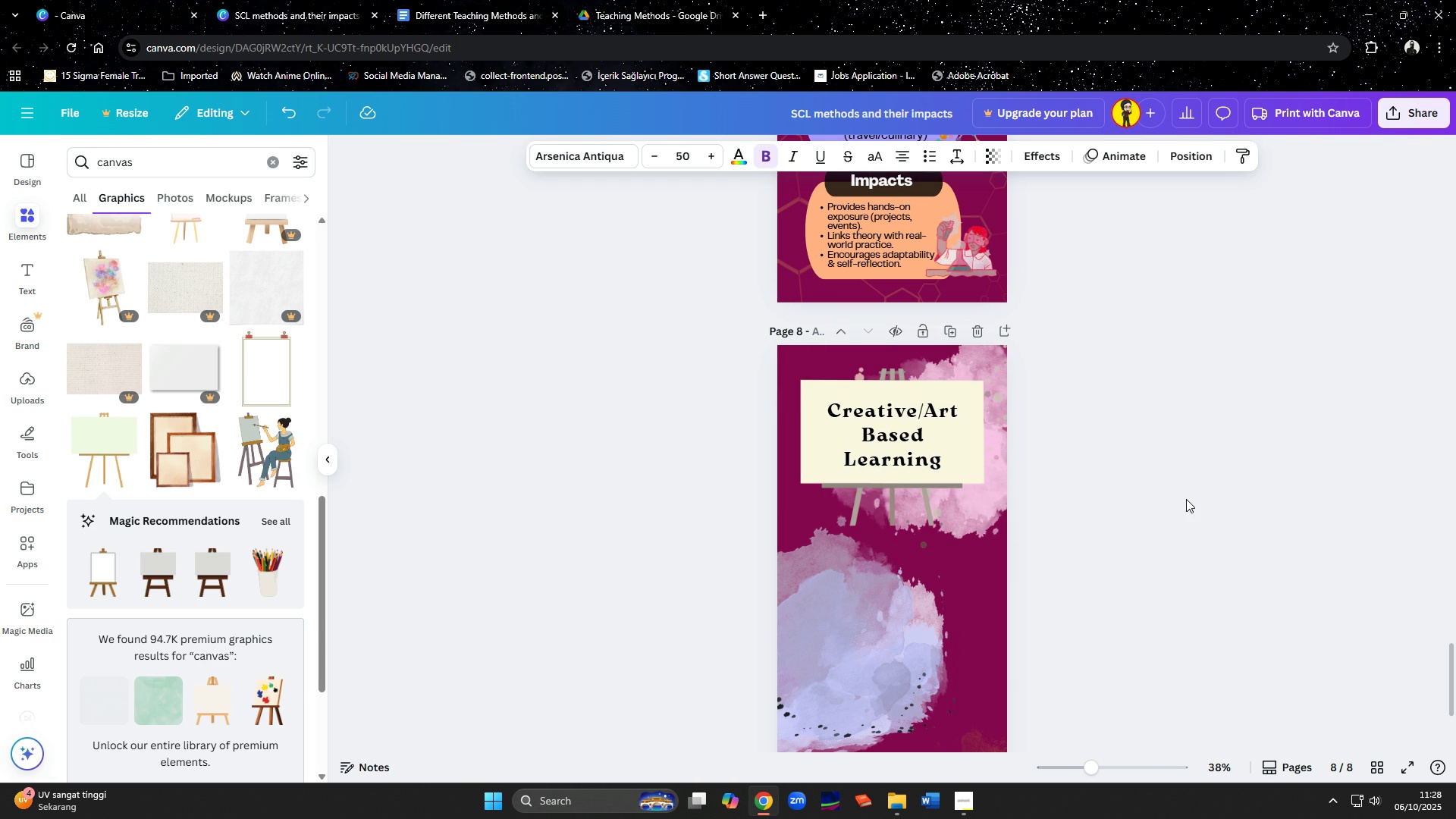 
key(ArrowUp)
 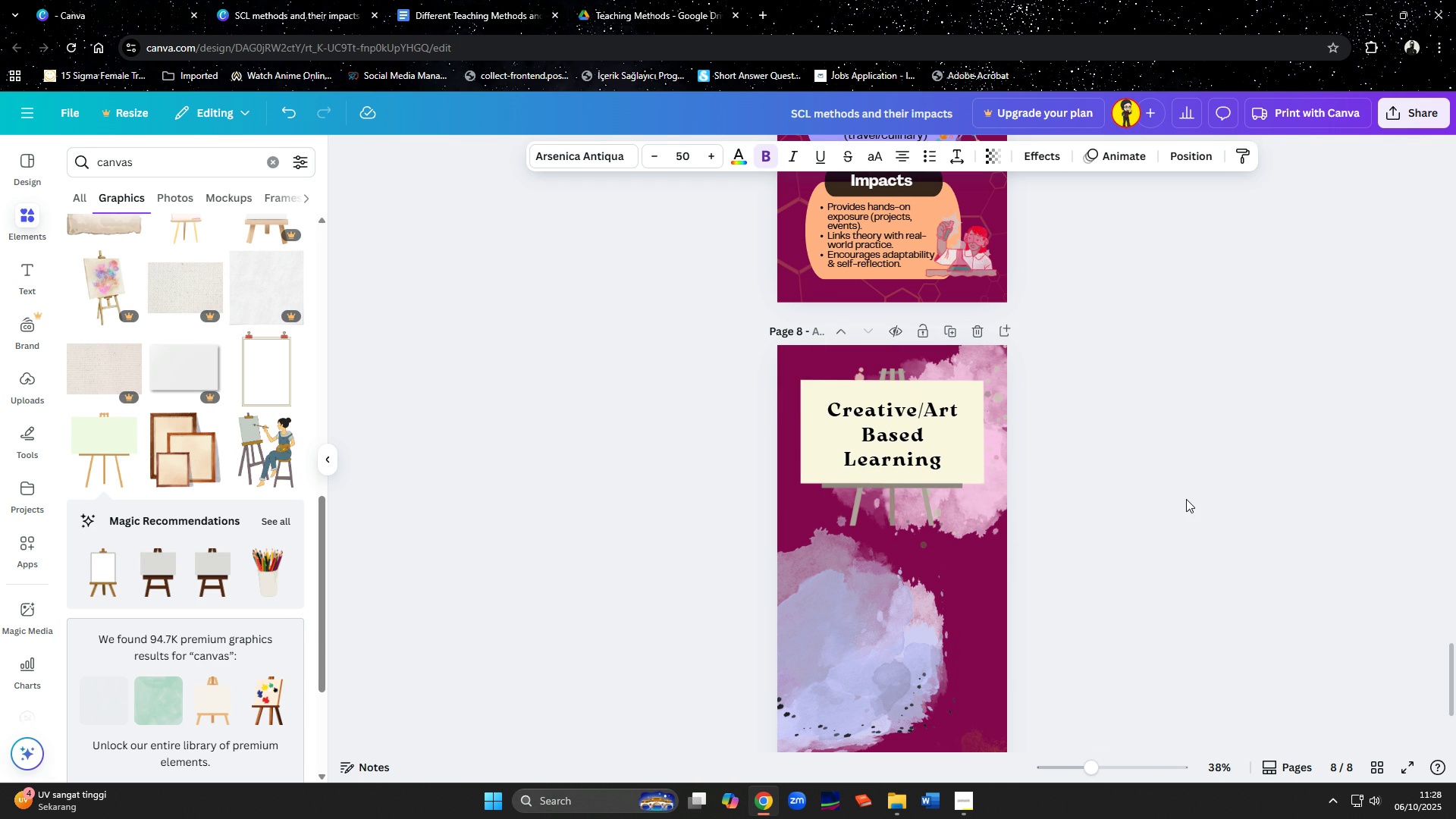 
key(ArrowUp)
 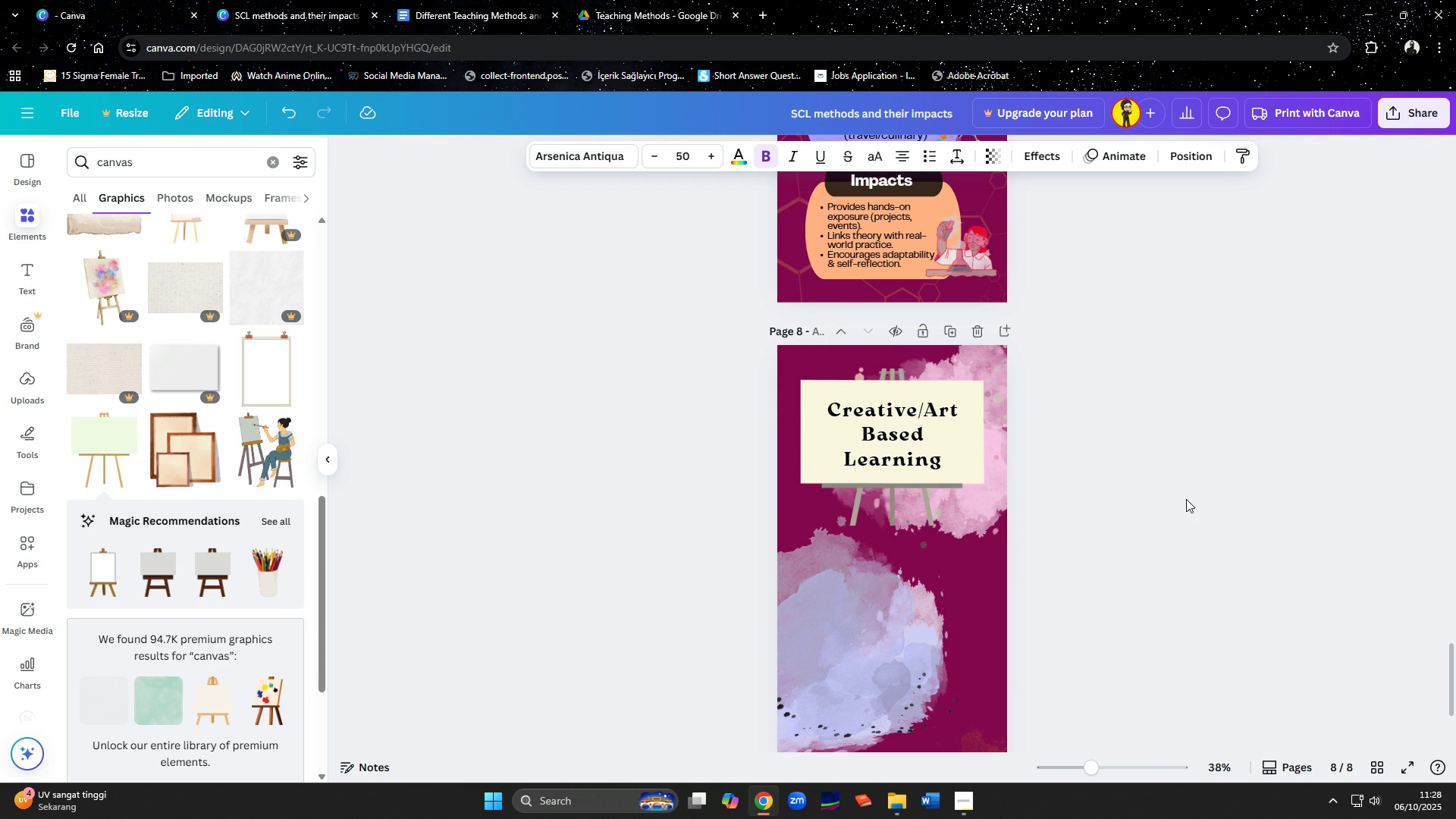 
key(ArrowUp)
 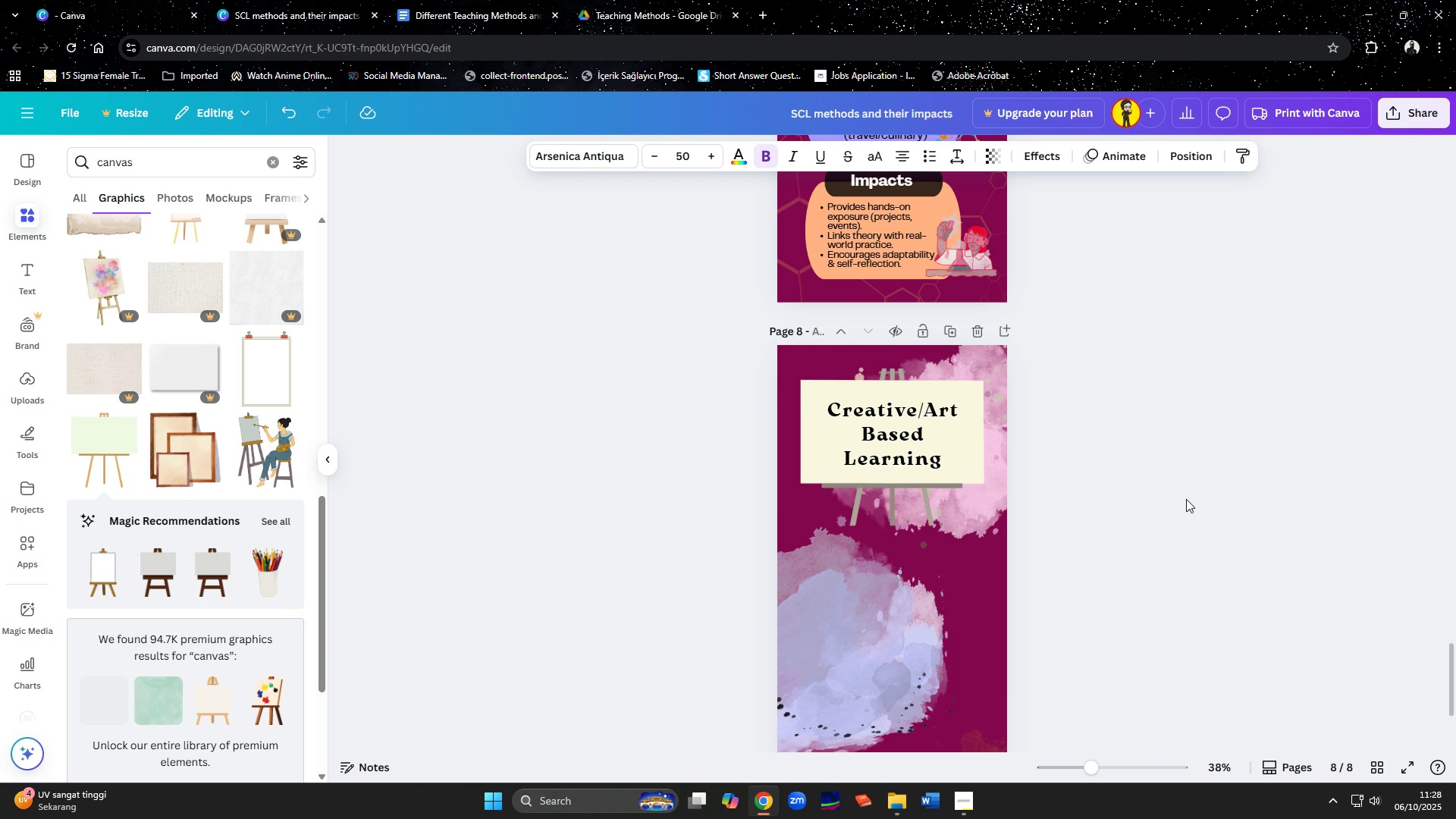 
key(ArrowUp)
 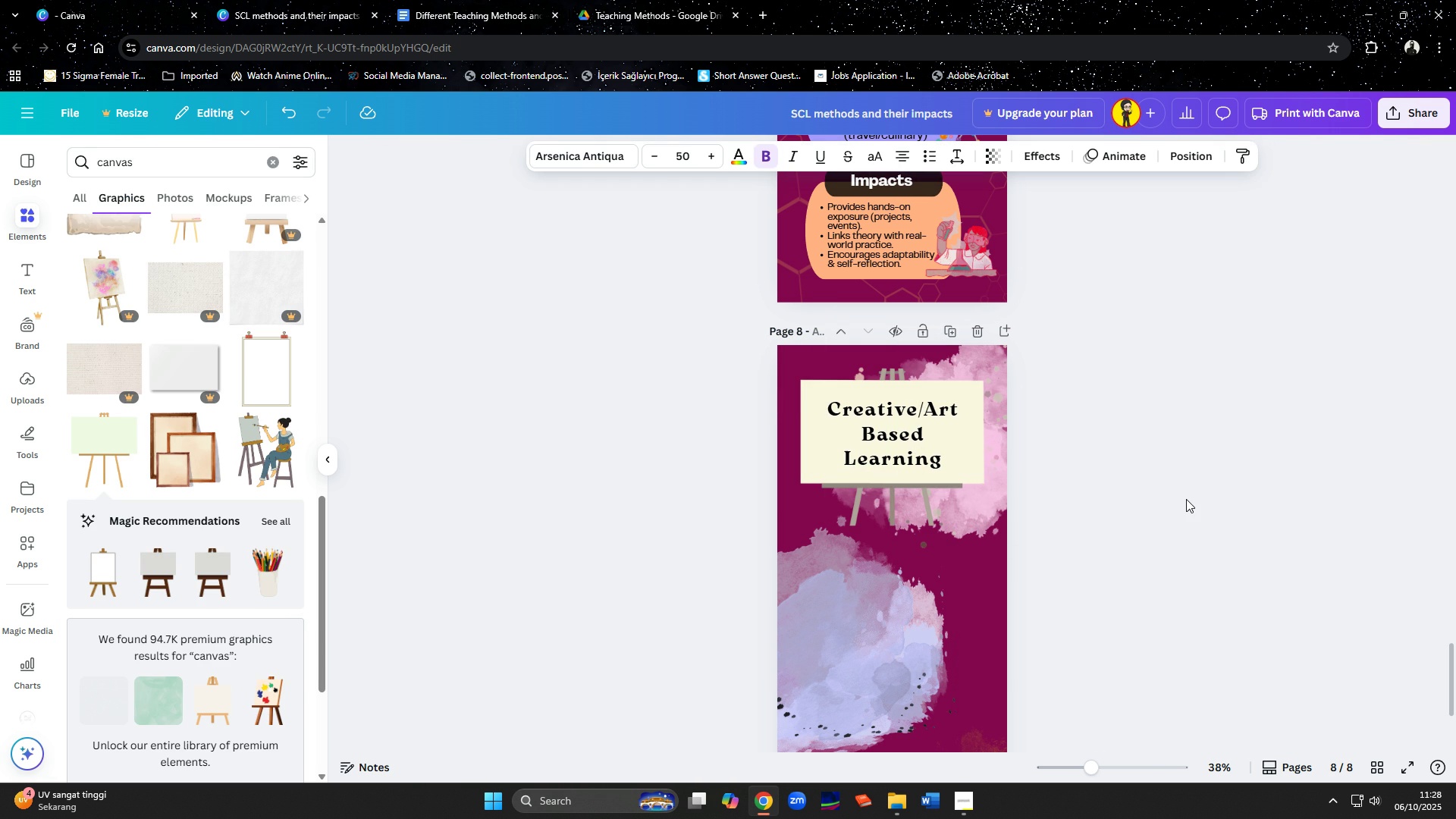 
key(ArrowUp)
 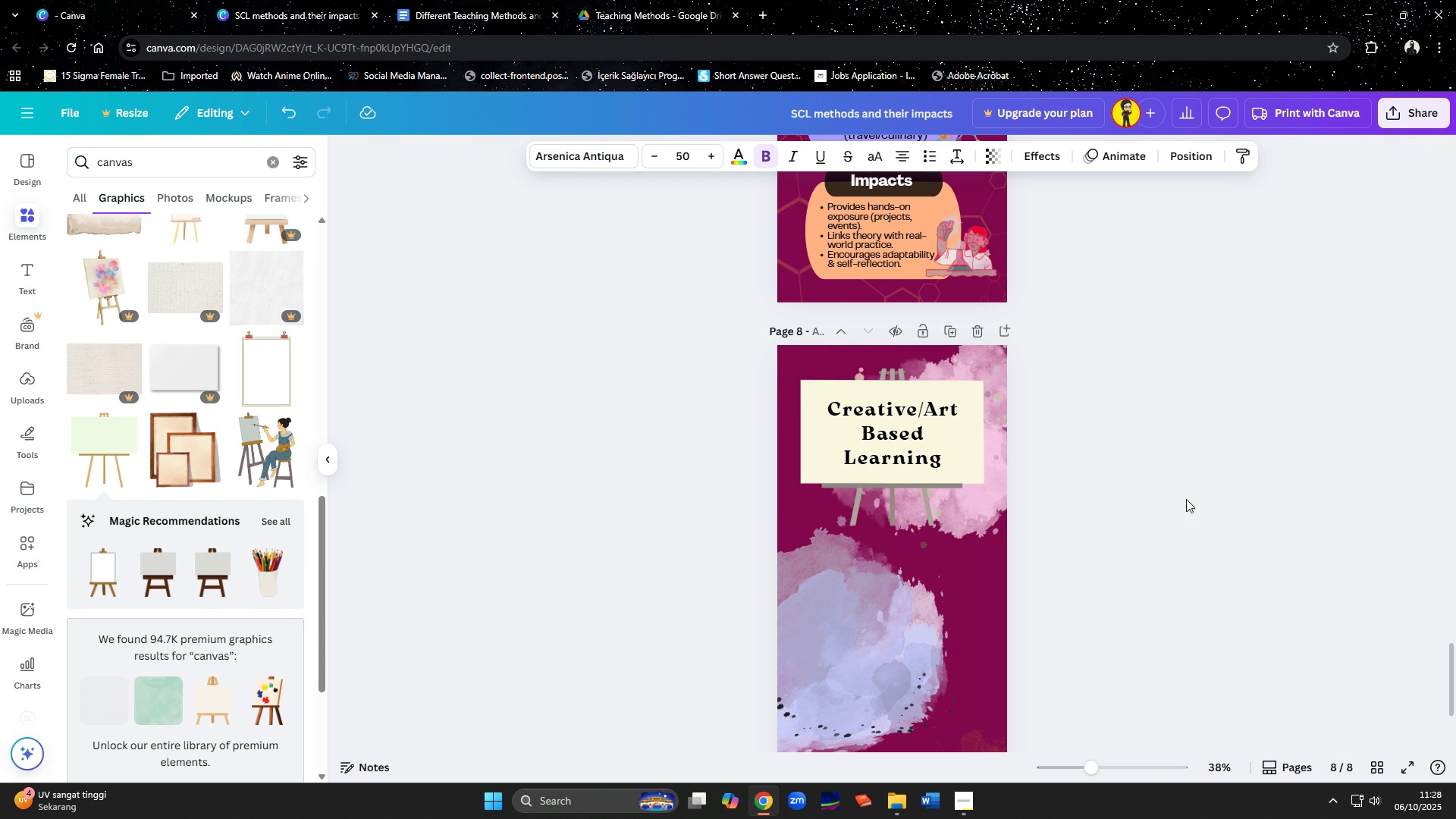 
key(ArrowUp)
 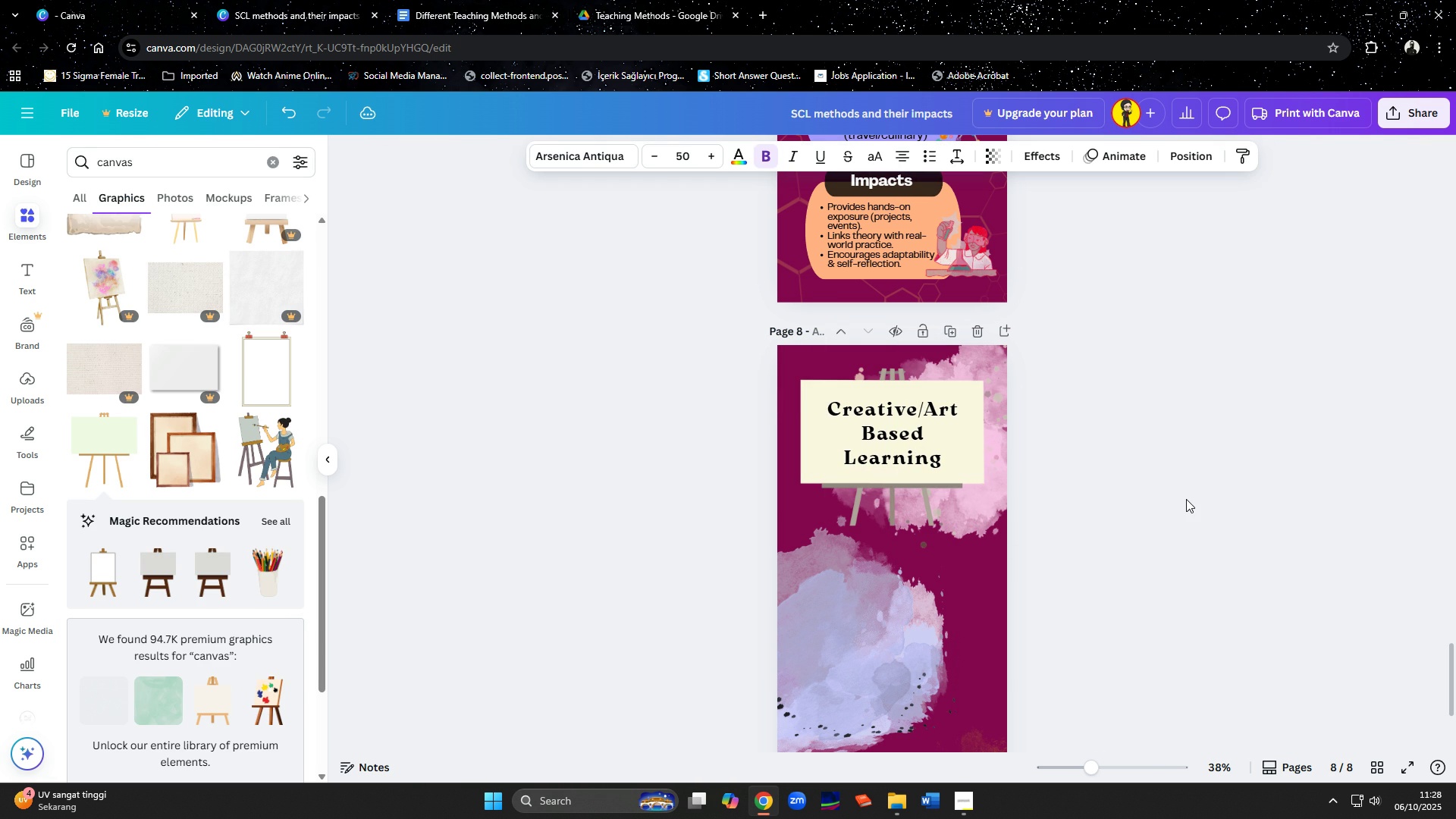 
key(ArrowUp)
 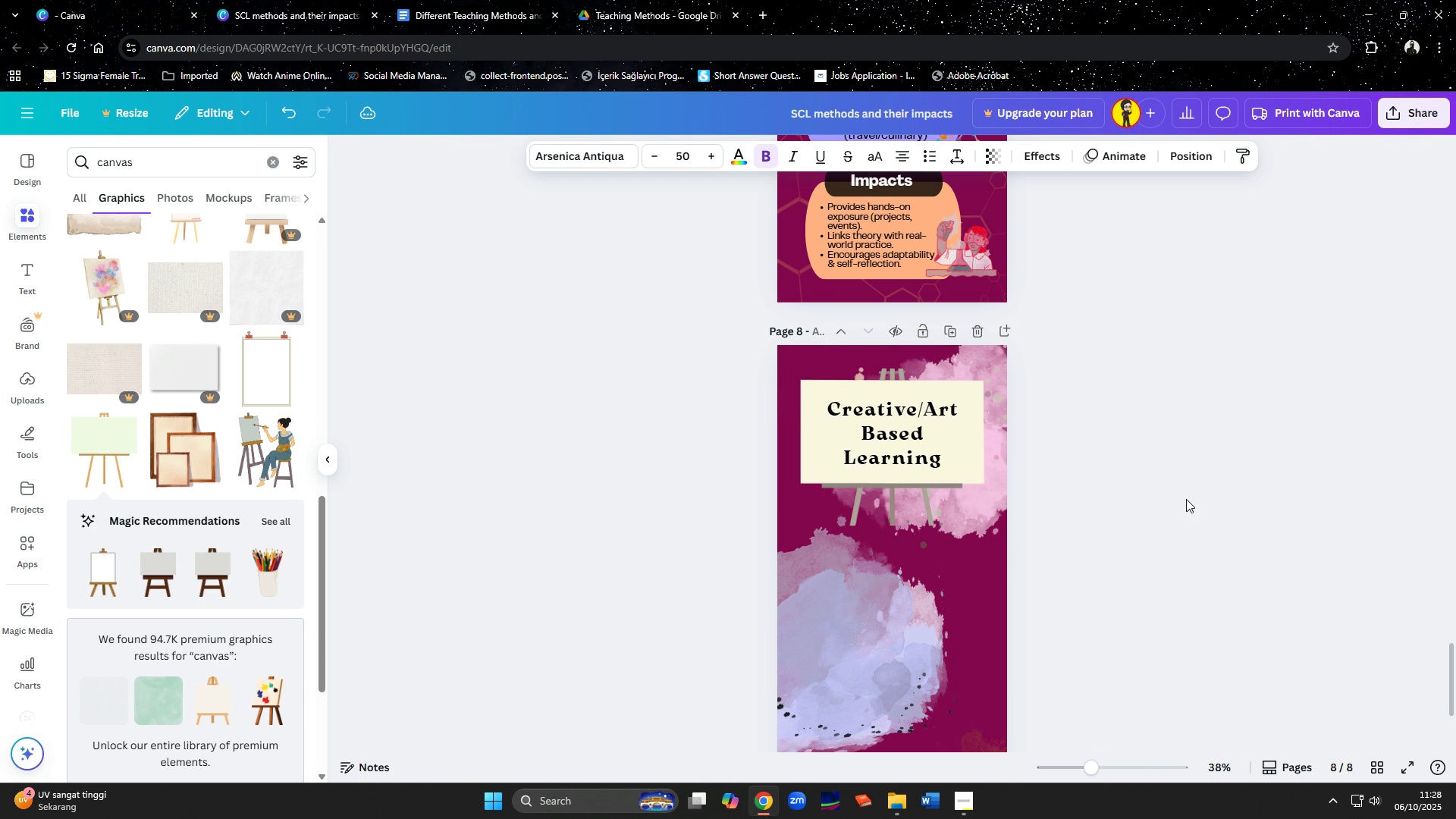 
key(ArrowLeft)
 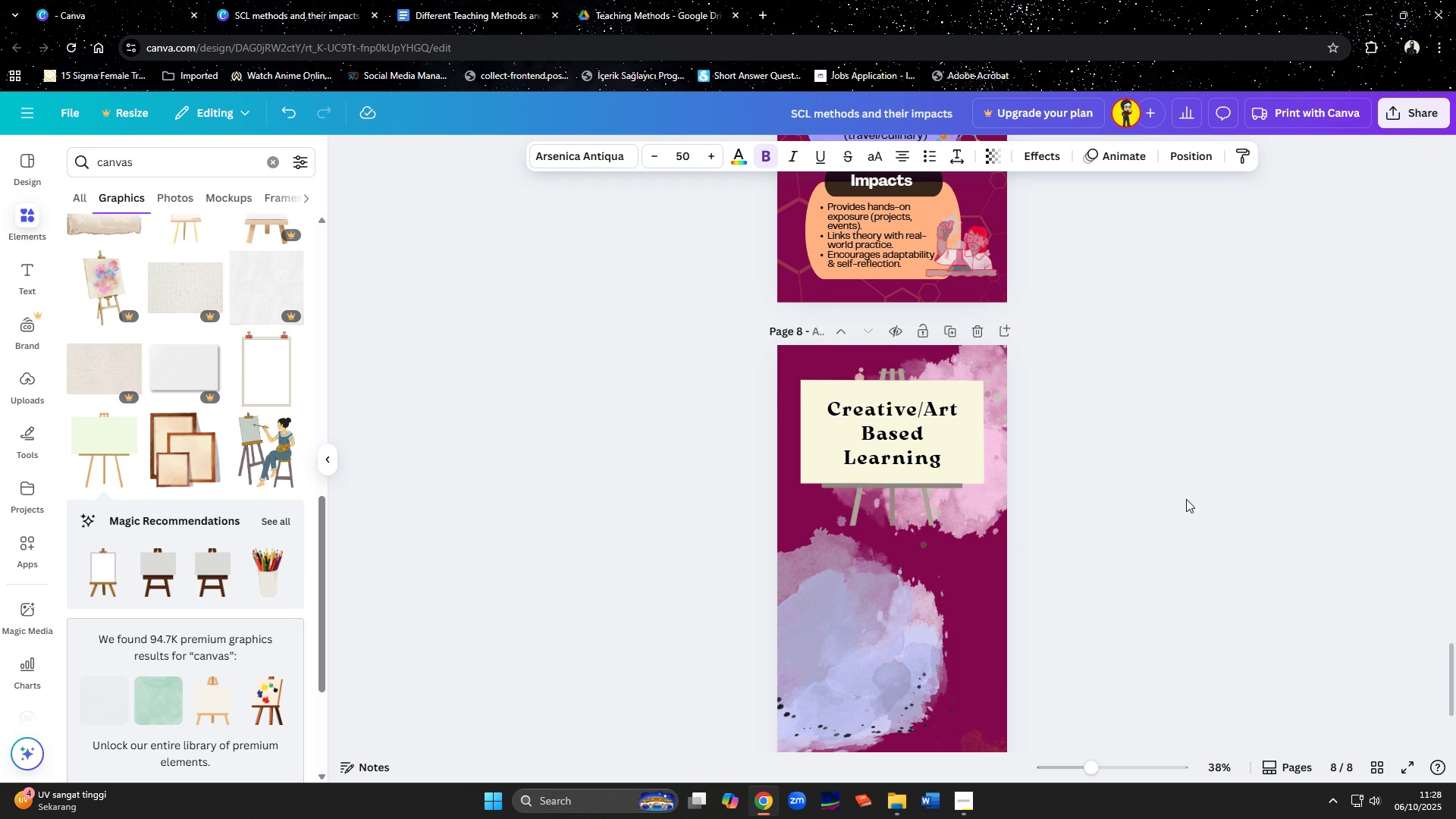 
key(ArrowLeft)
 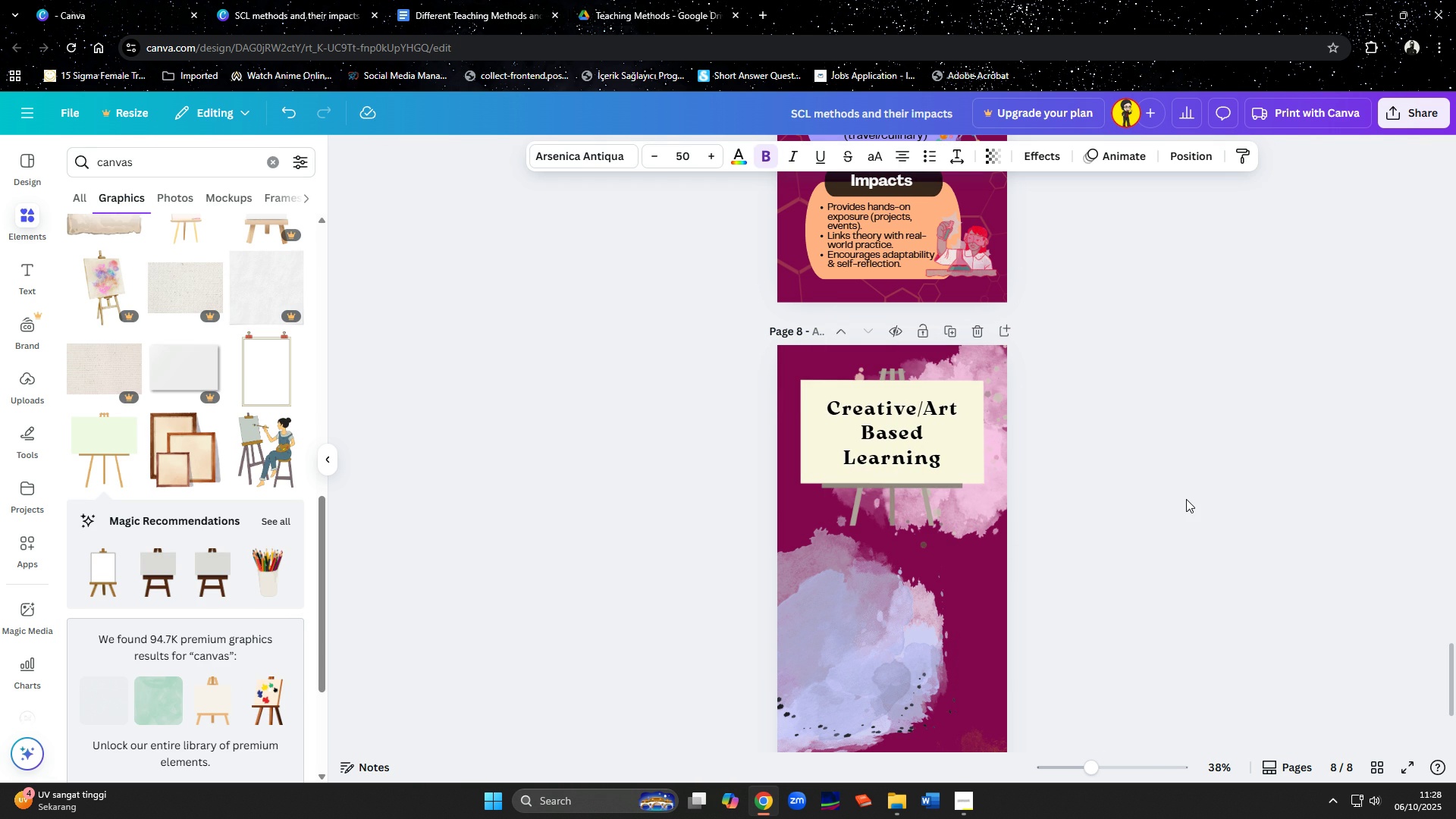 
key(ArrowUp)
 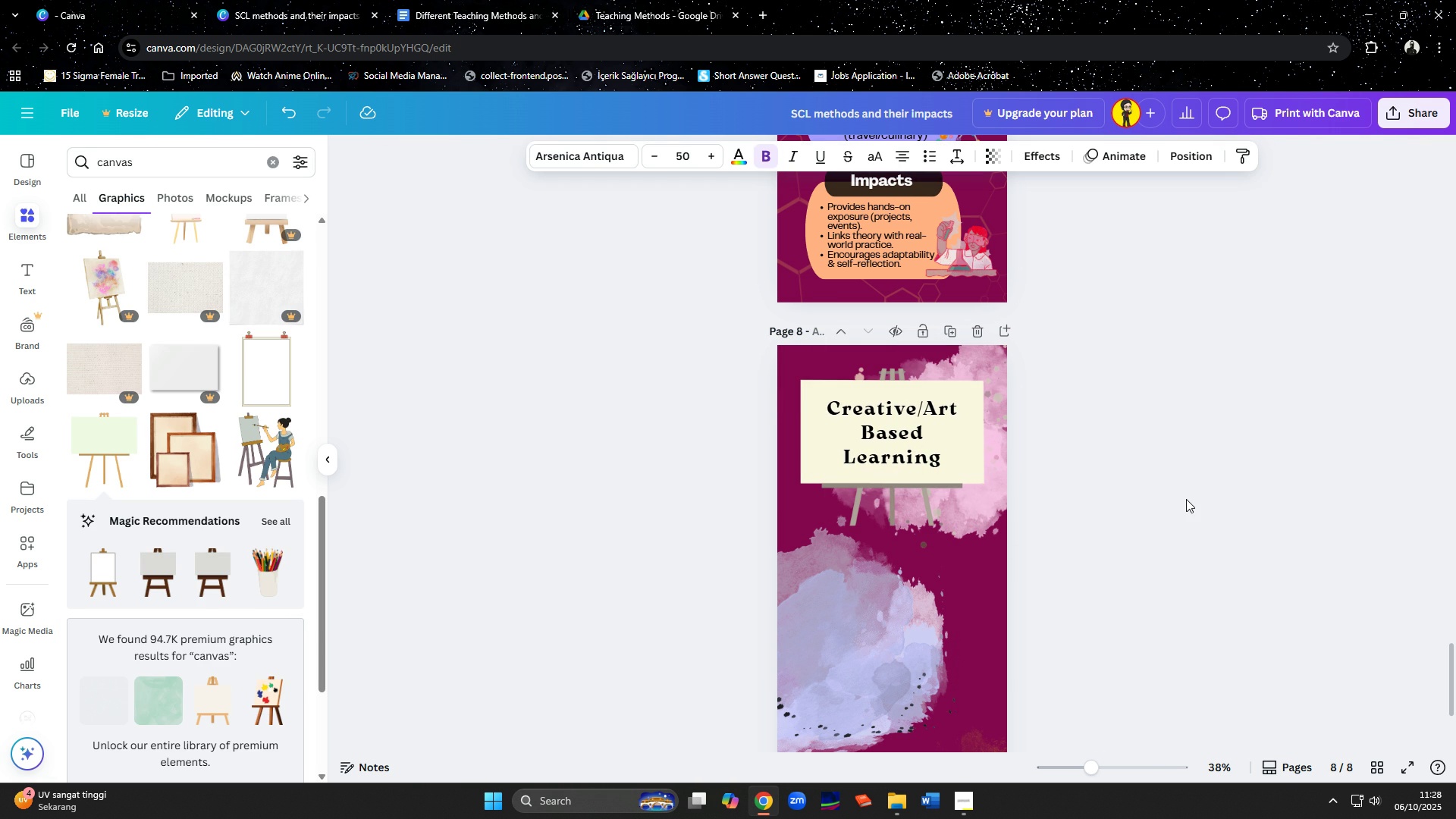 
key(ArrowUp)
 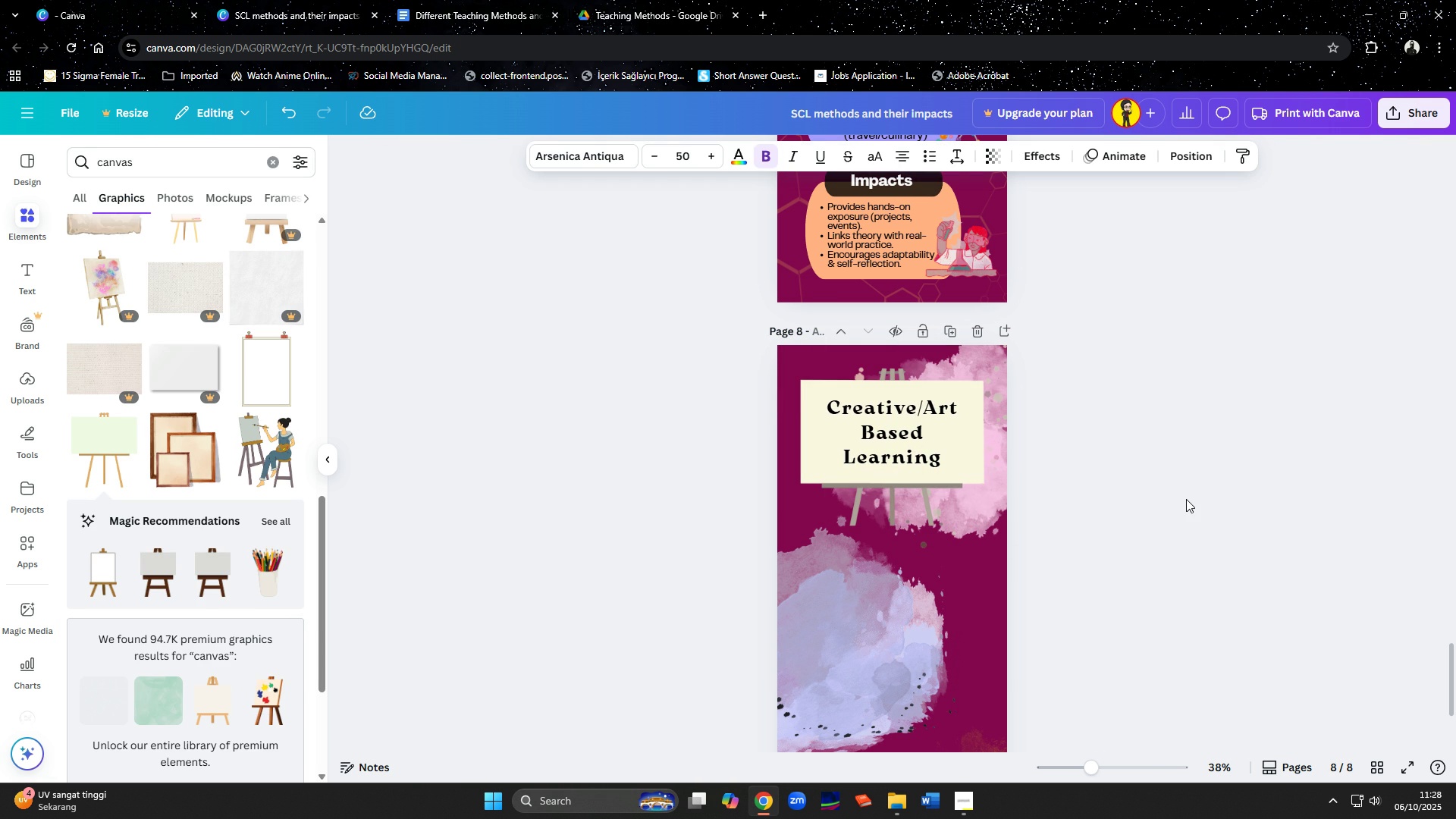 
key(ArrowUp)
 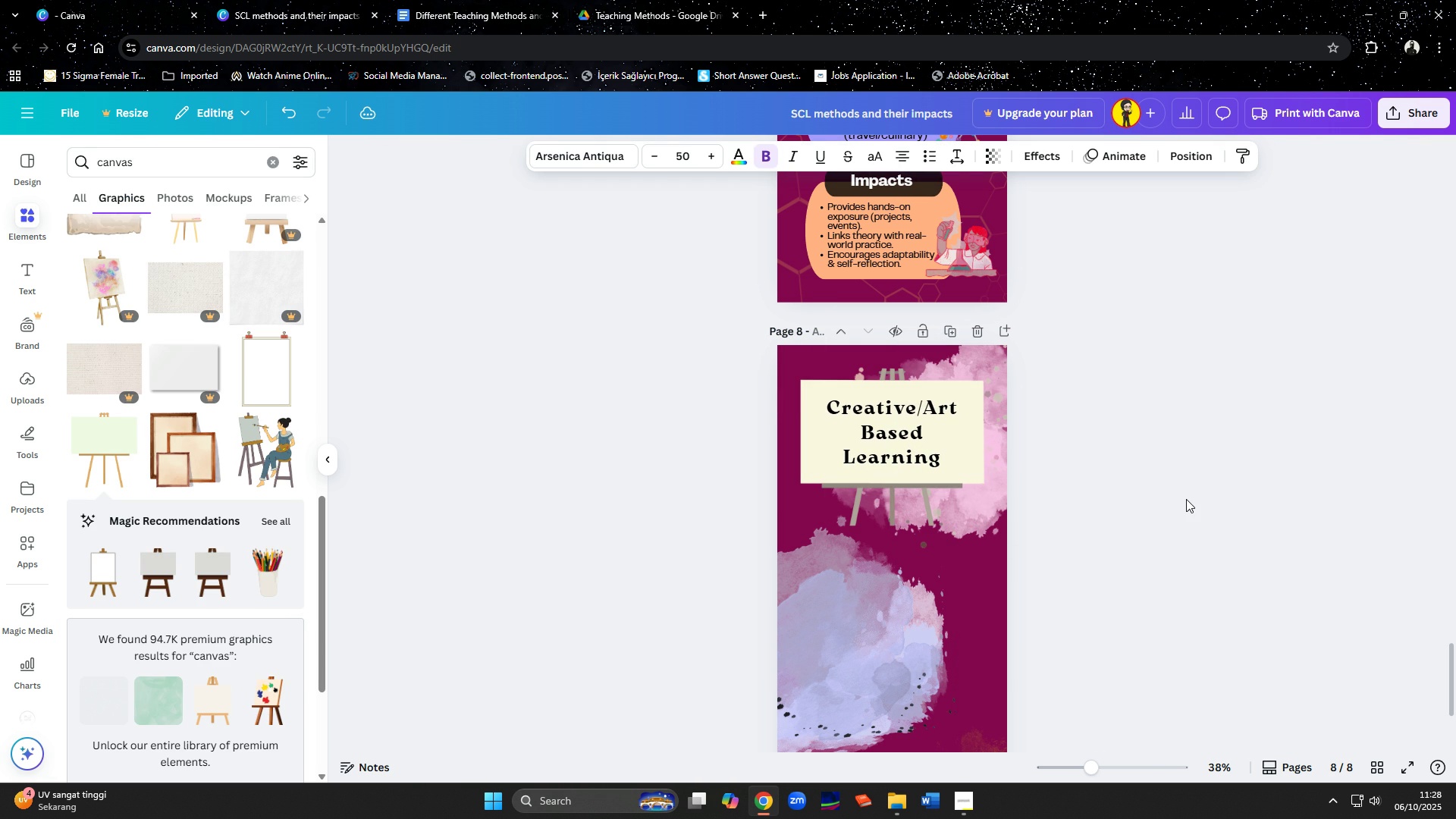 
key(ArrowLeft)
 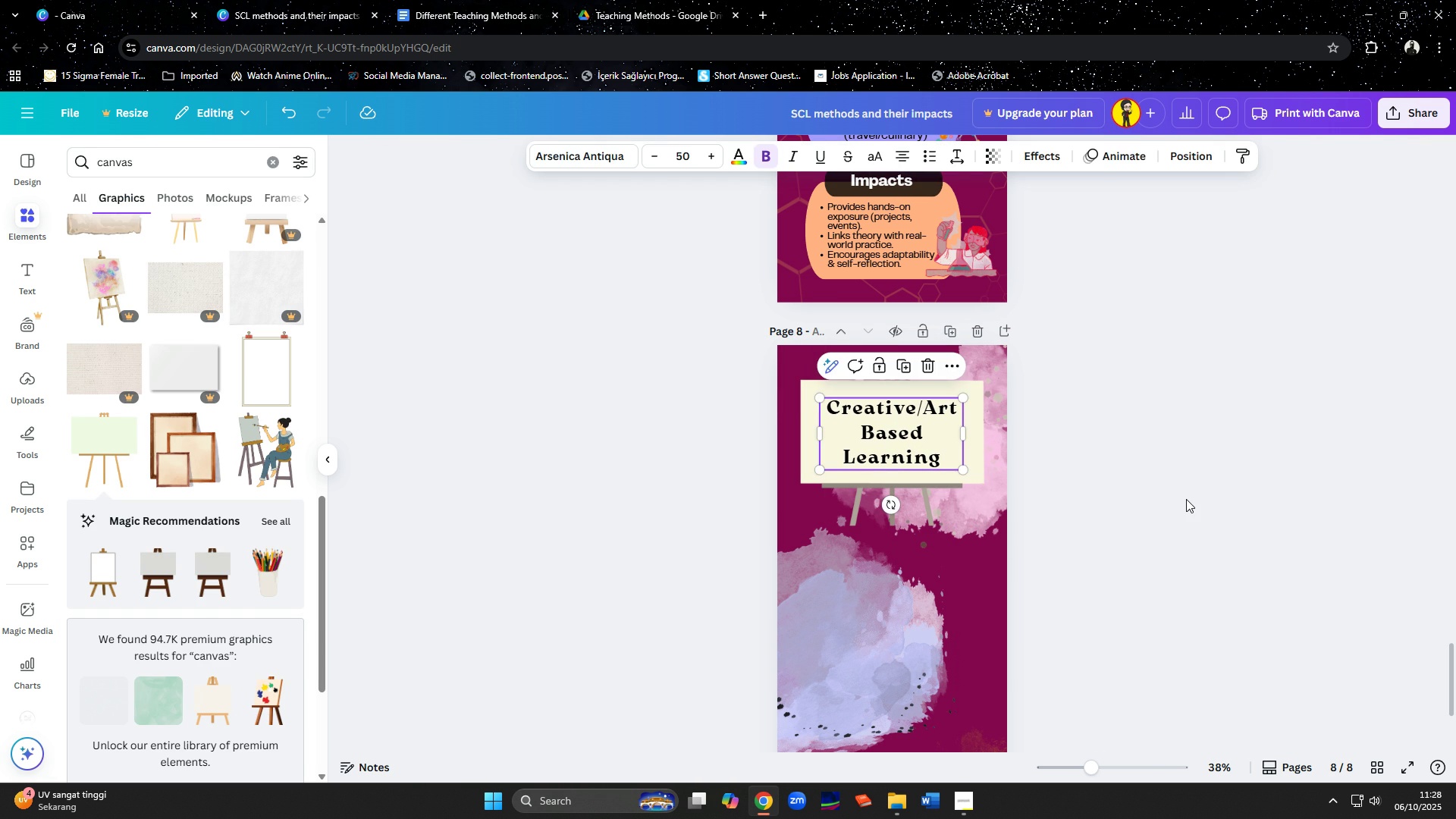 
left_click([1186, 499])
 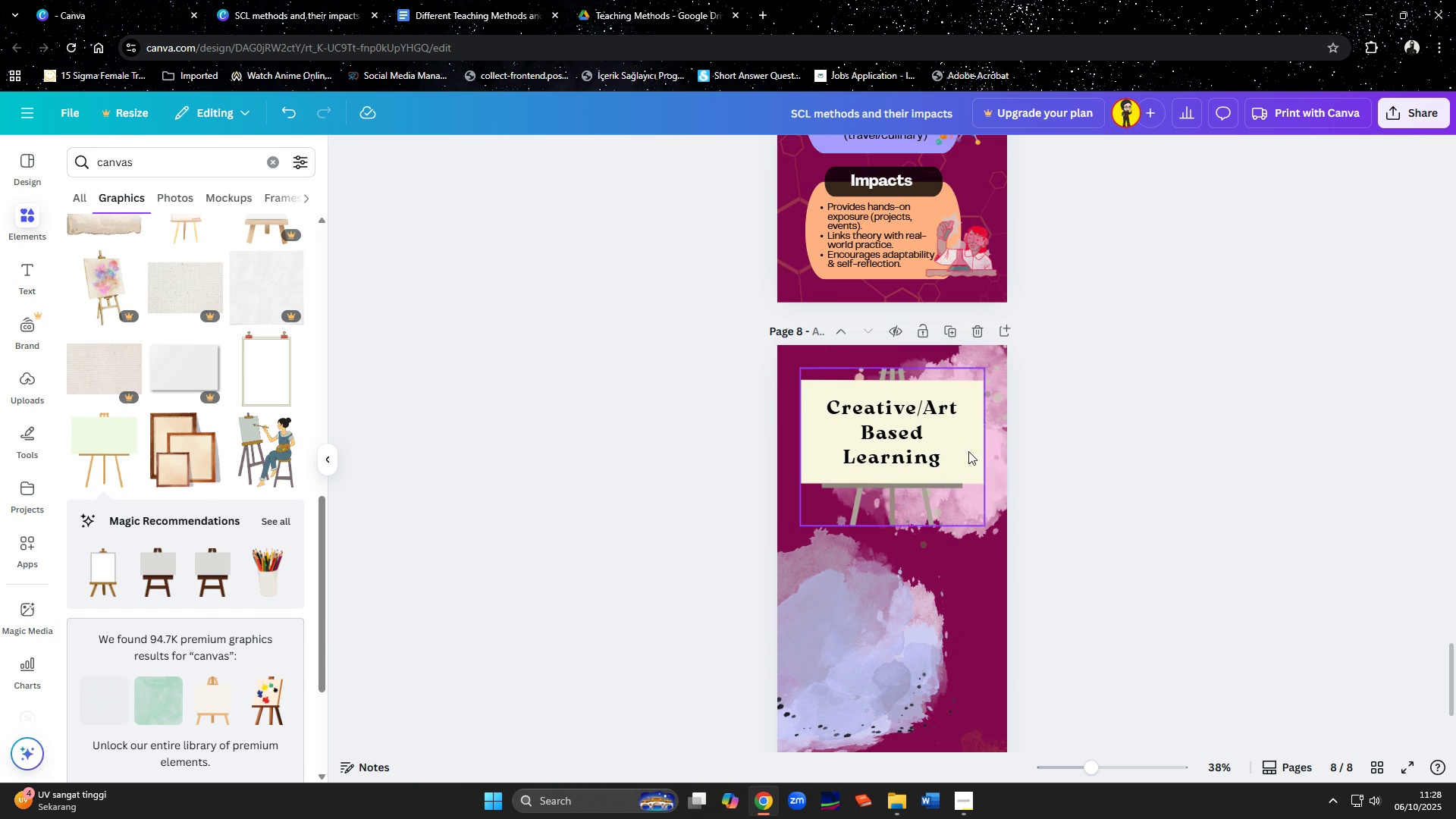 
left_click([942, 441])
 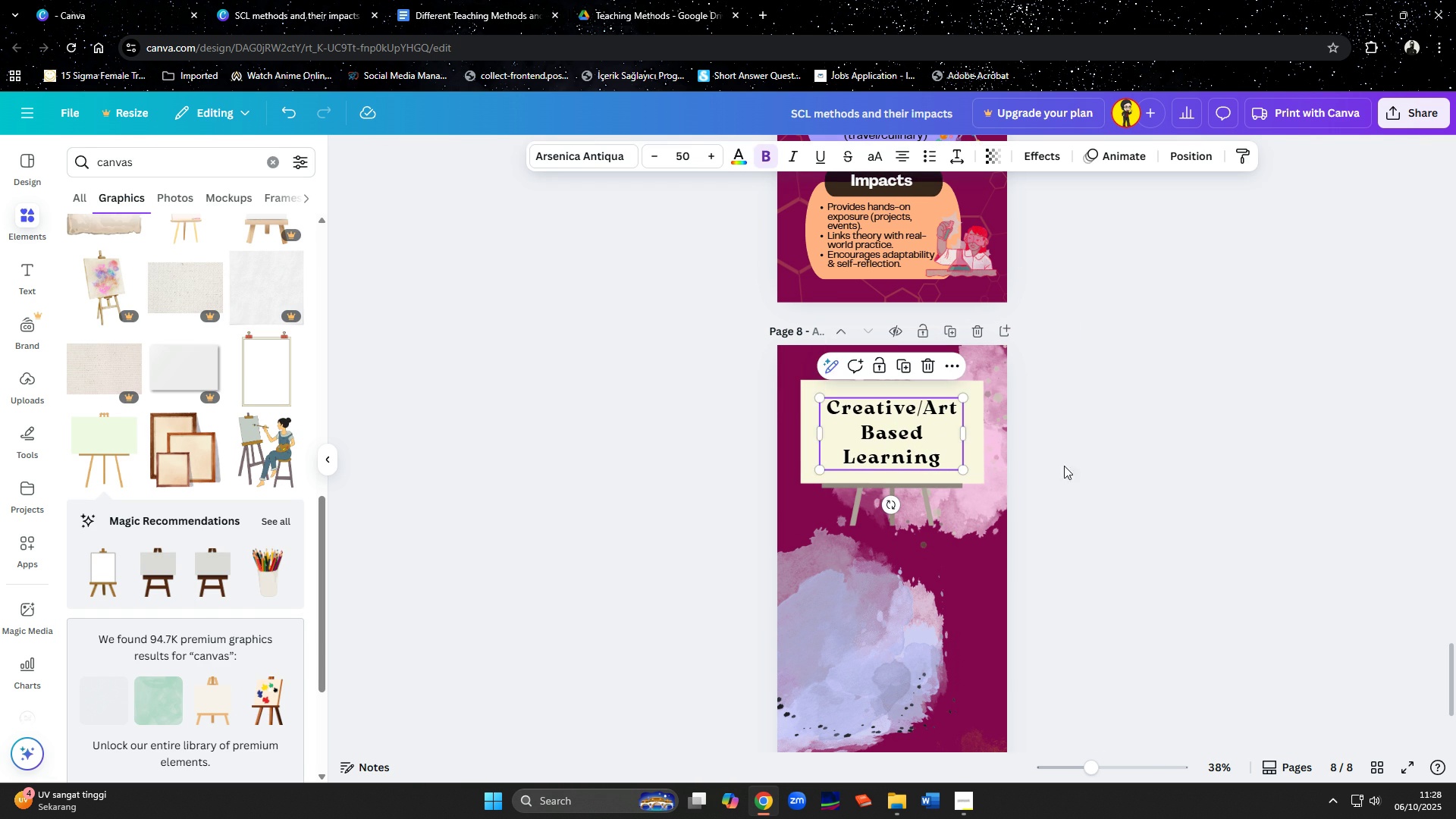 
key(ArrowLeft)
 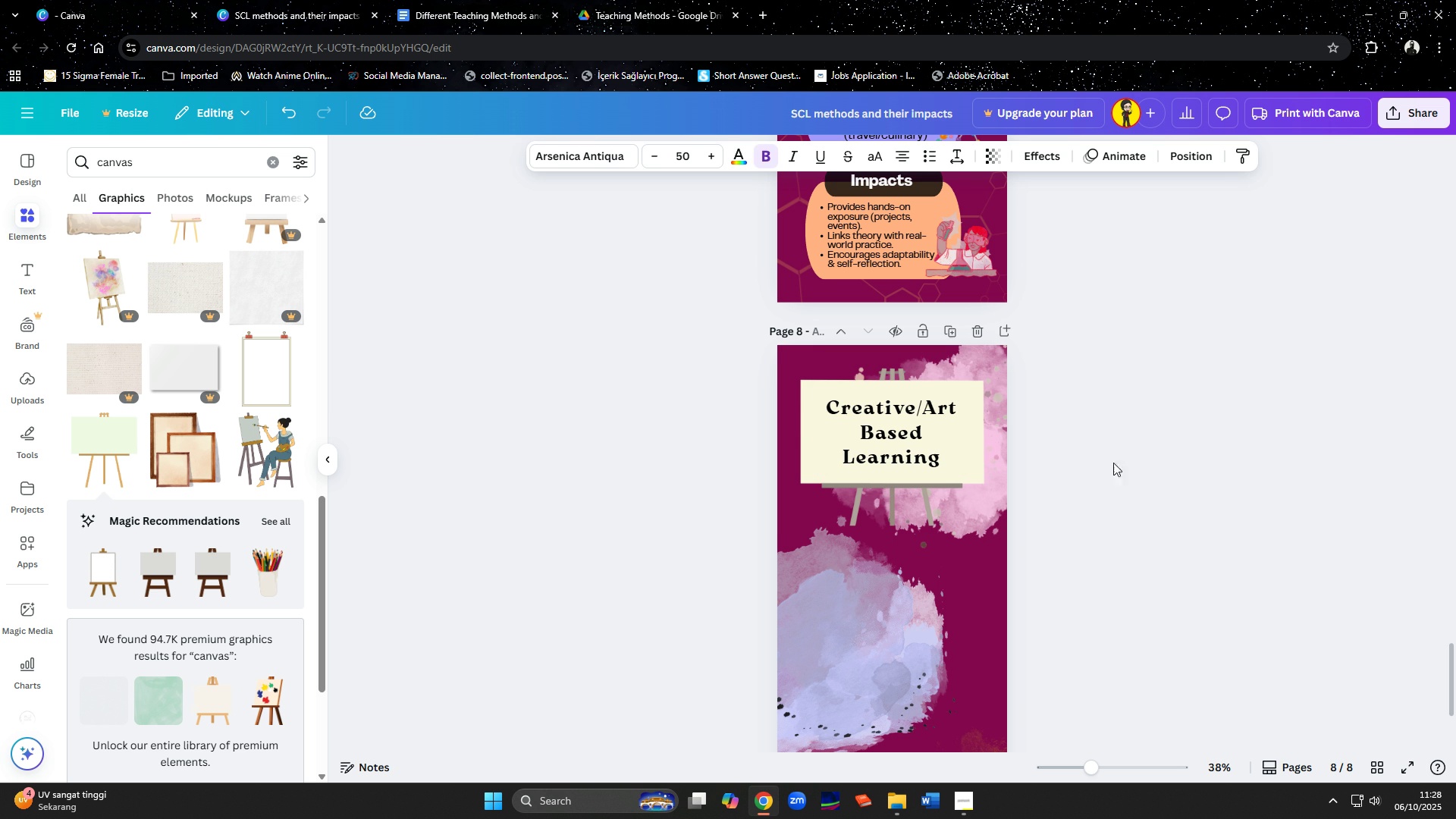 
key(ArrowLeft)
 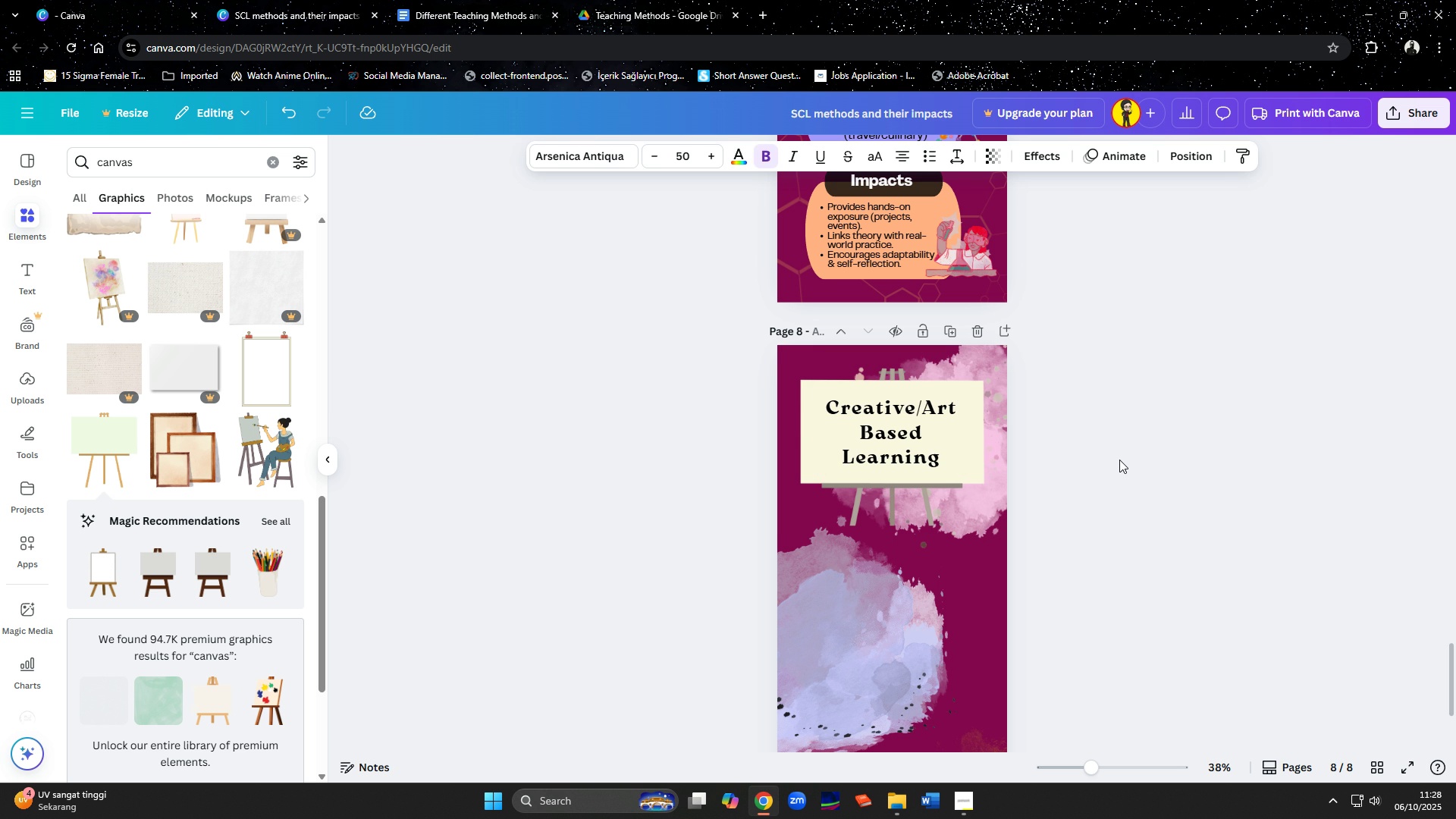 
key(ArrowLeft)
 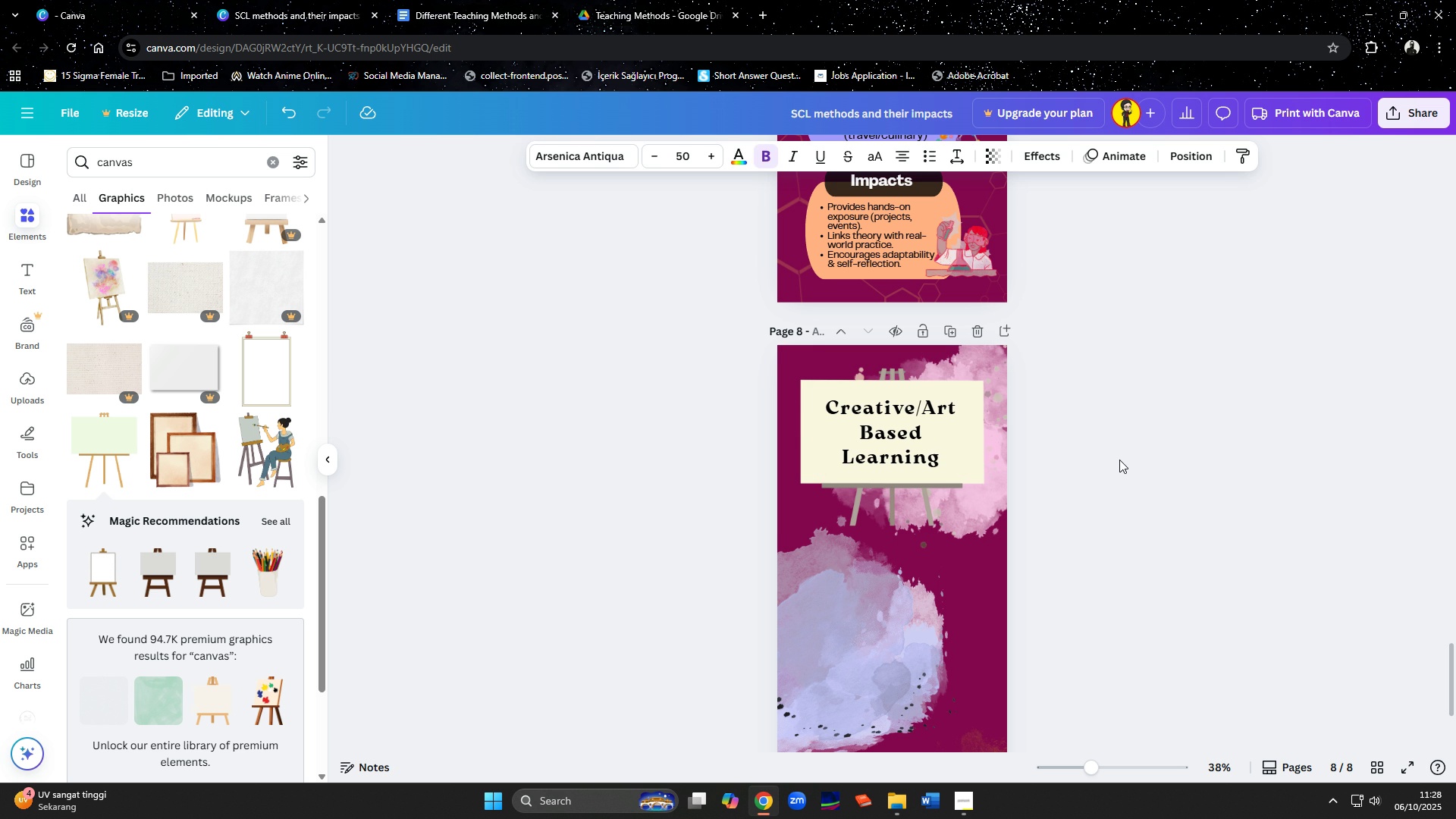 
key(ArrowLeft)
 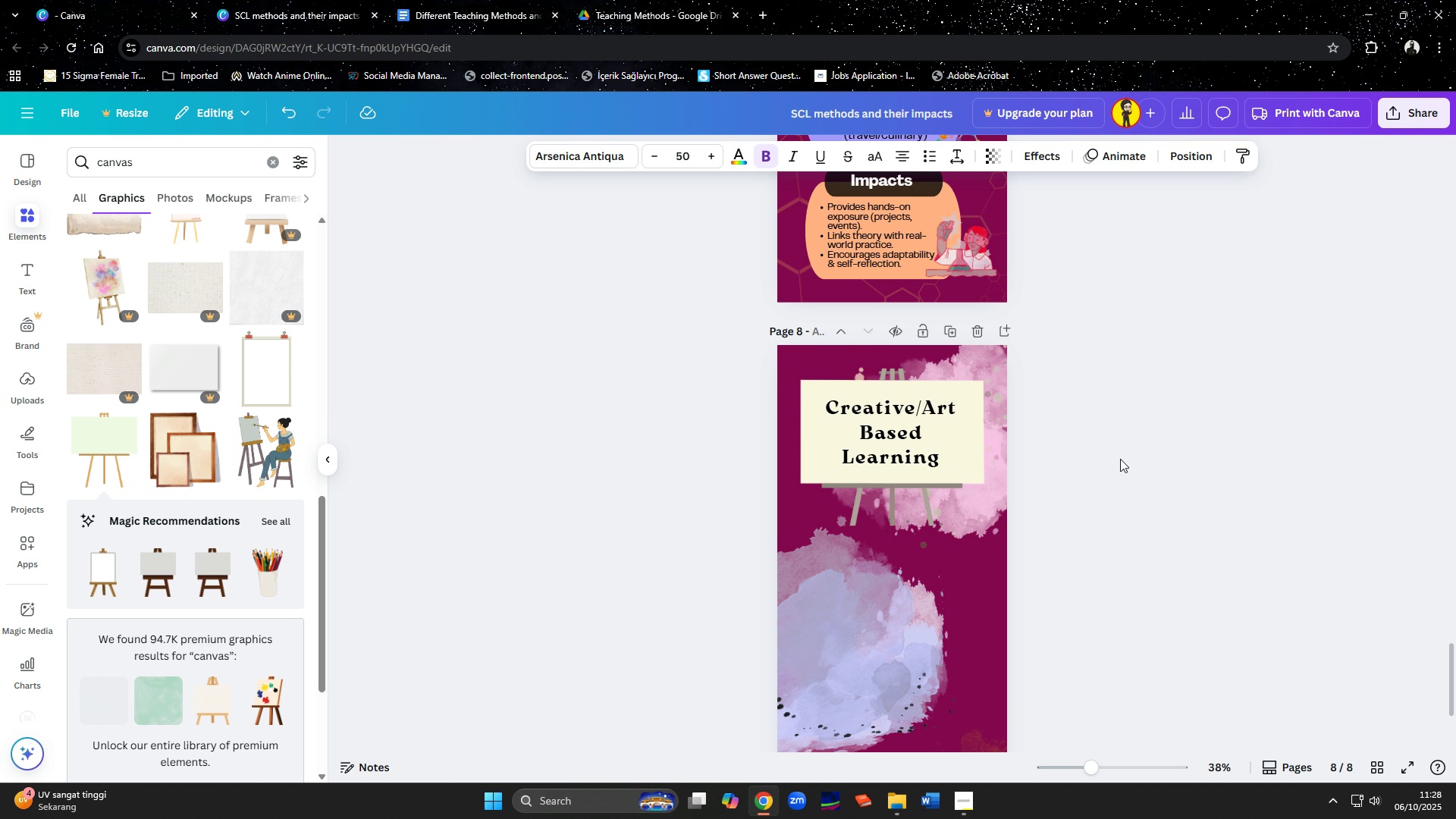 
left_click([1120, 459])
 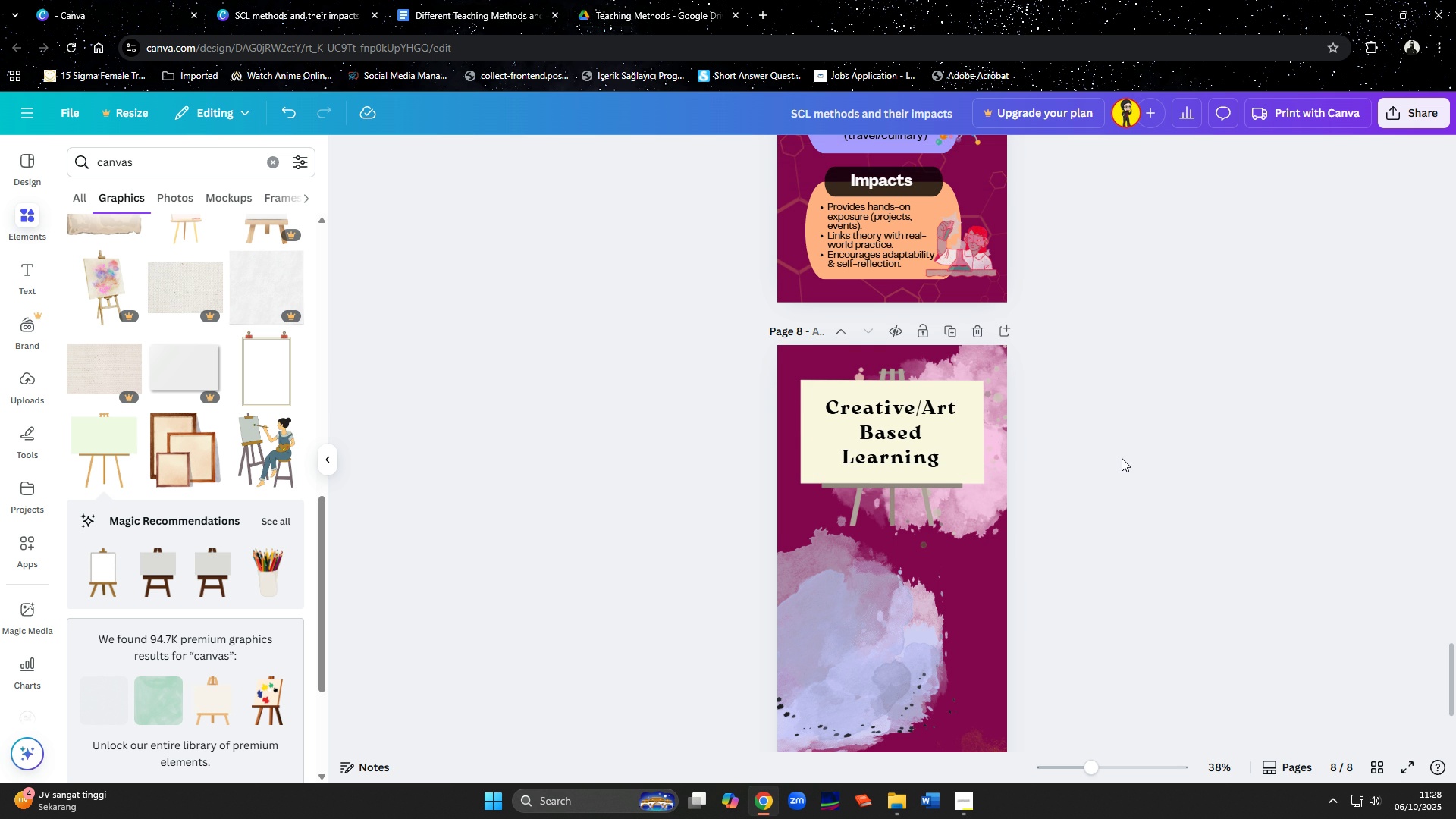 
scroll: coordinate [1122, 458], scroll_direction: down, amount: 1.0
 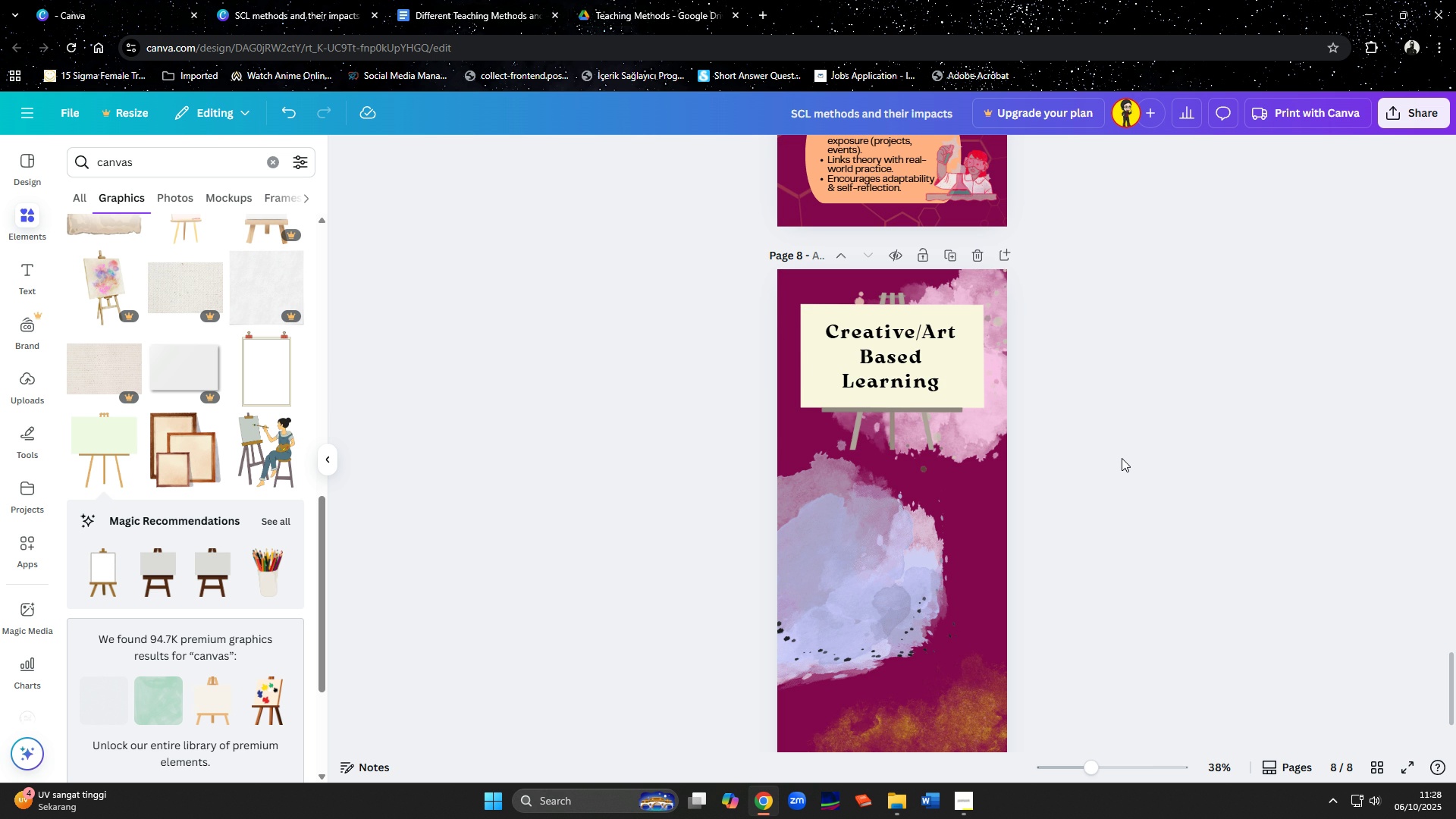 
wait(5.61)
 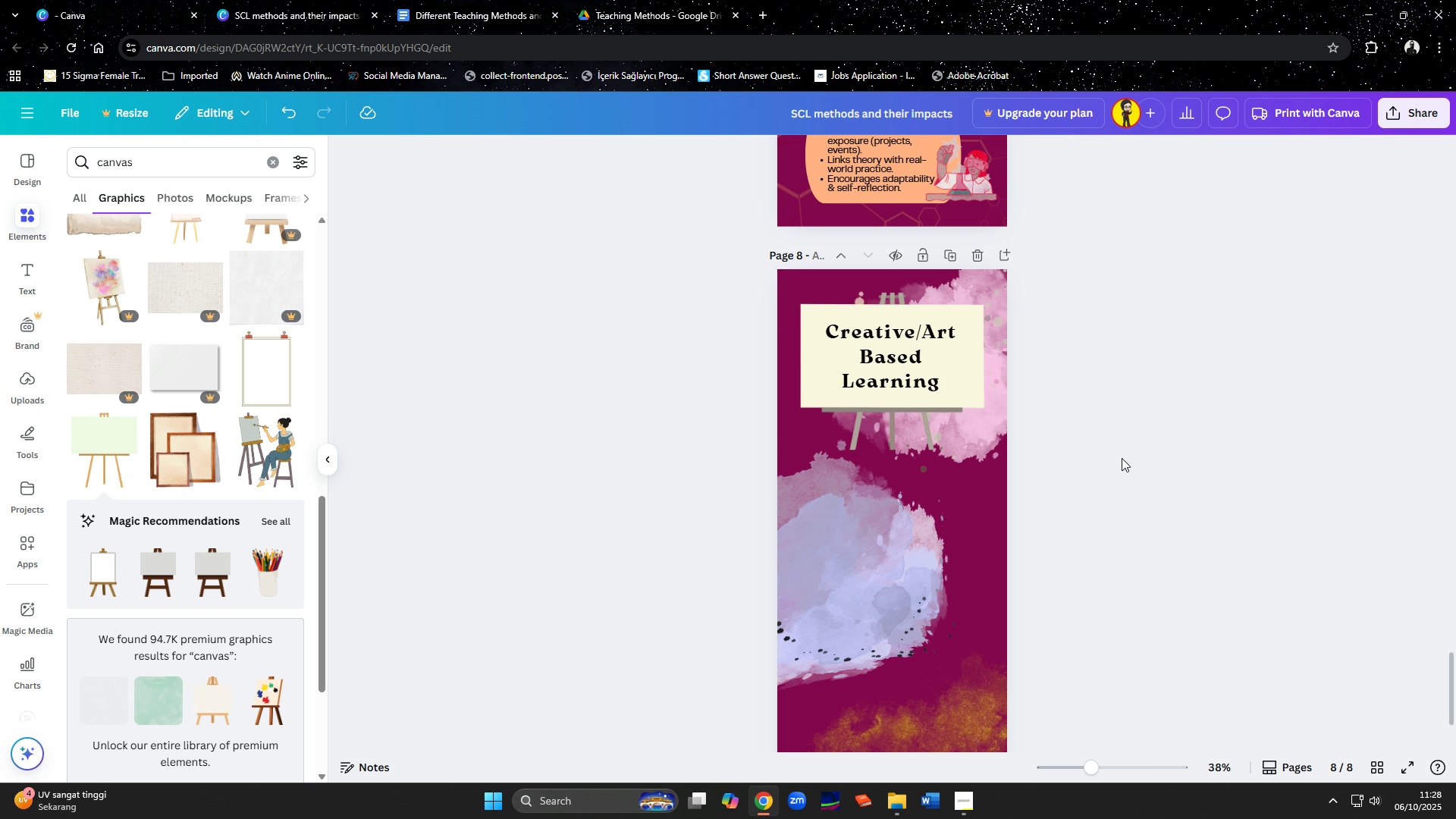 
scroll: coordinate [1134, 454], scroll_direction: down, amount: 3.0
 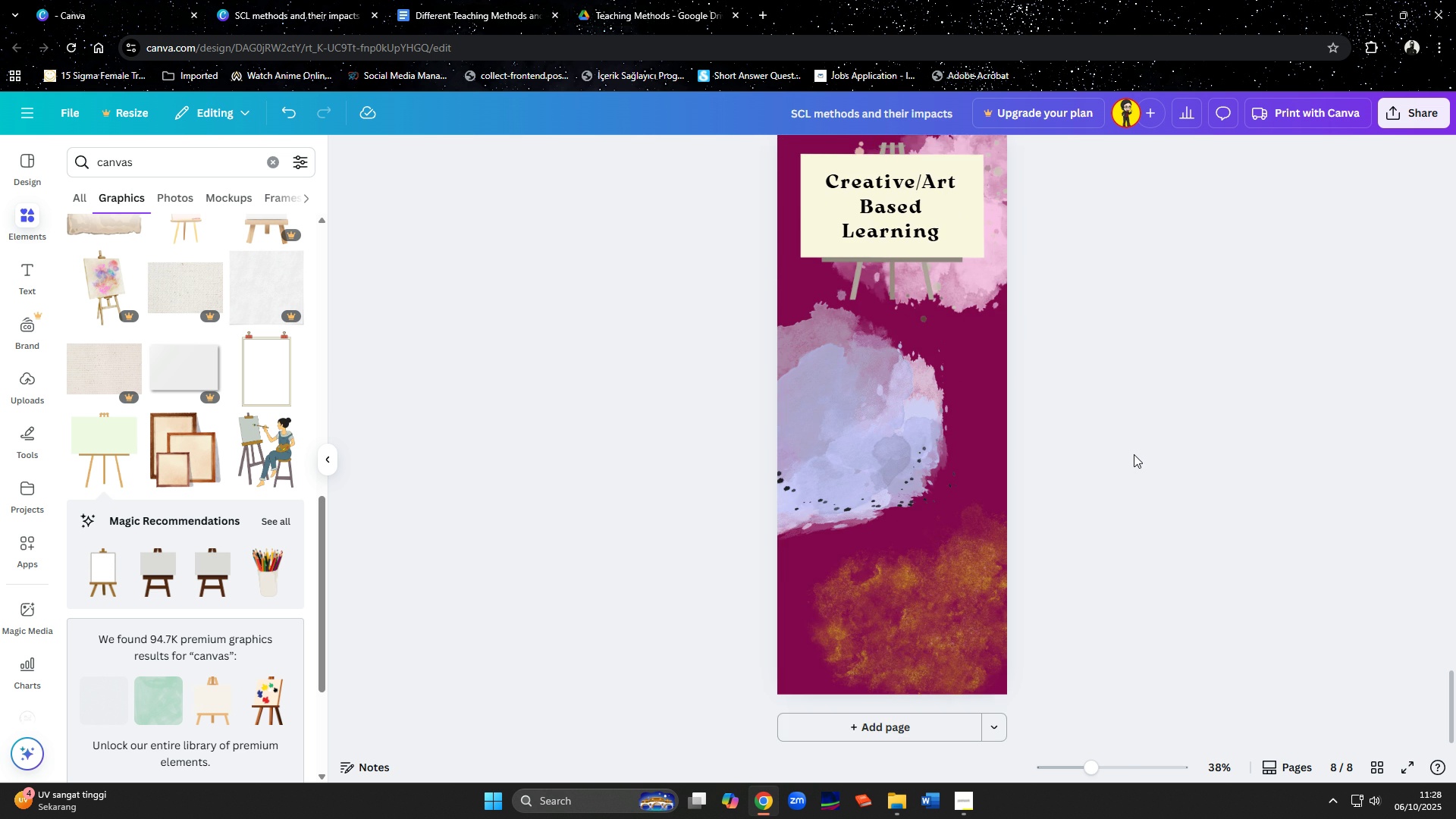 
scroll: coordinate [1134, 454], scroll_direction: up, amount: 9.0
 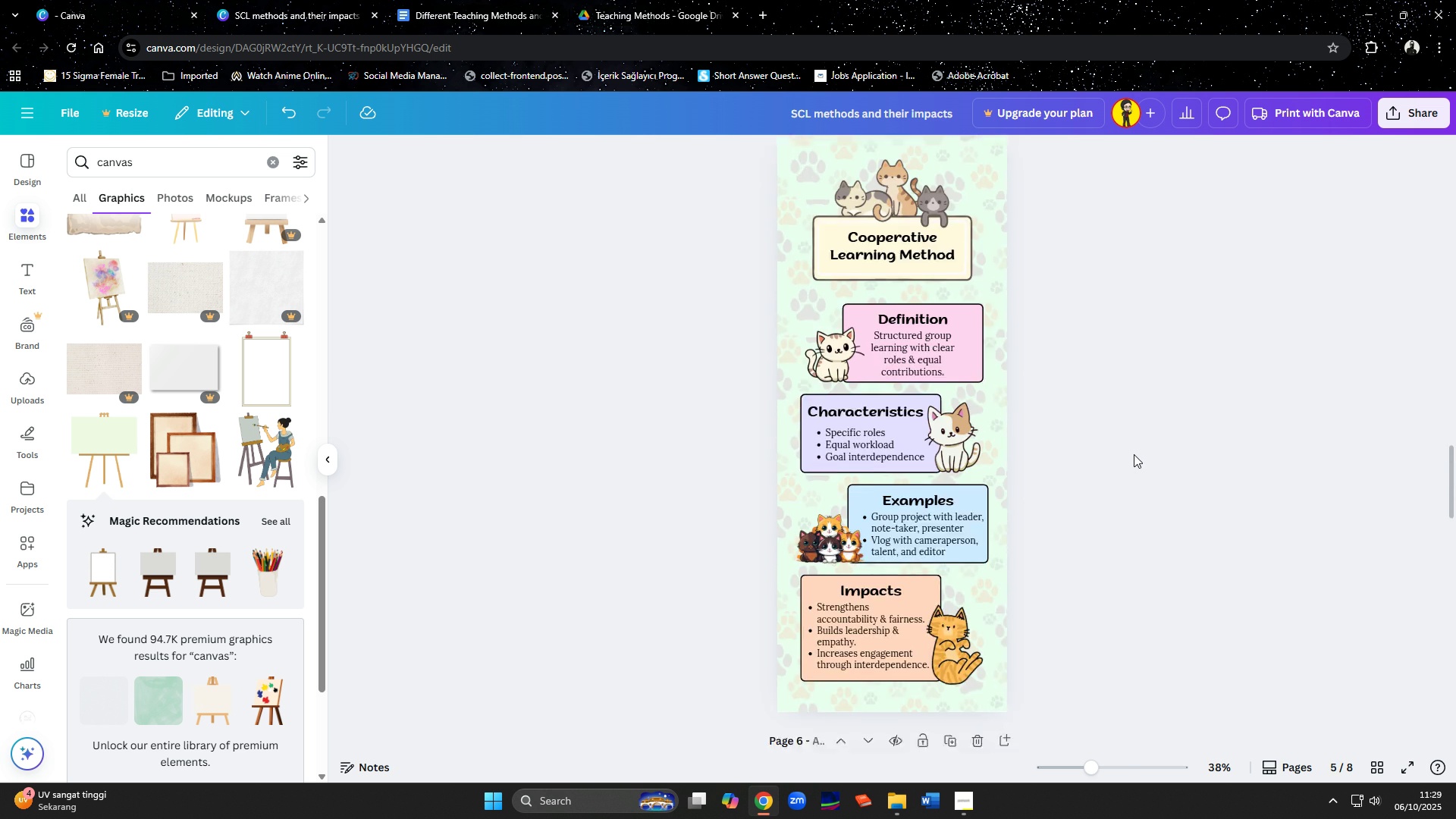 
scroll: coordinate [1134, 454], scroll_direction: down, amount: 8.0
 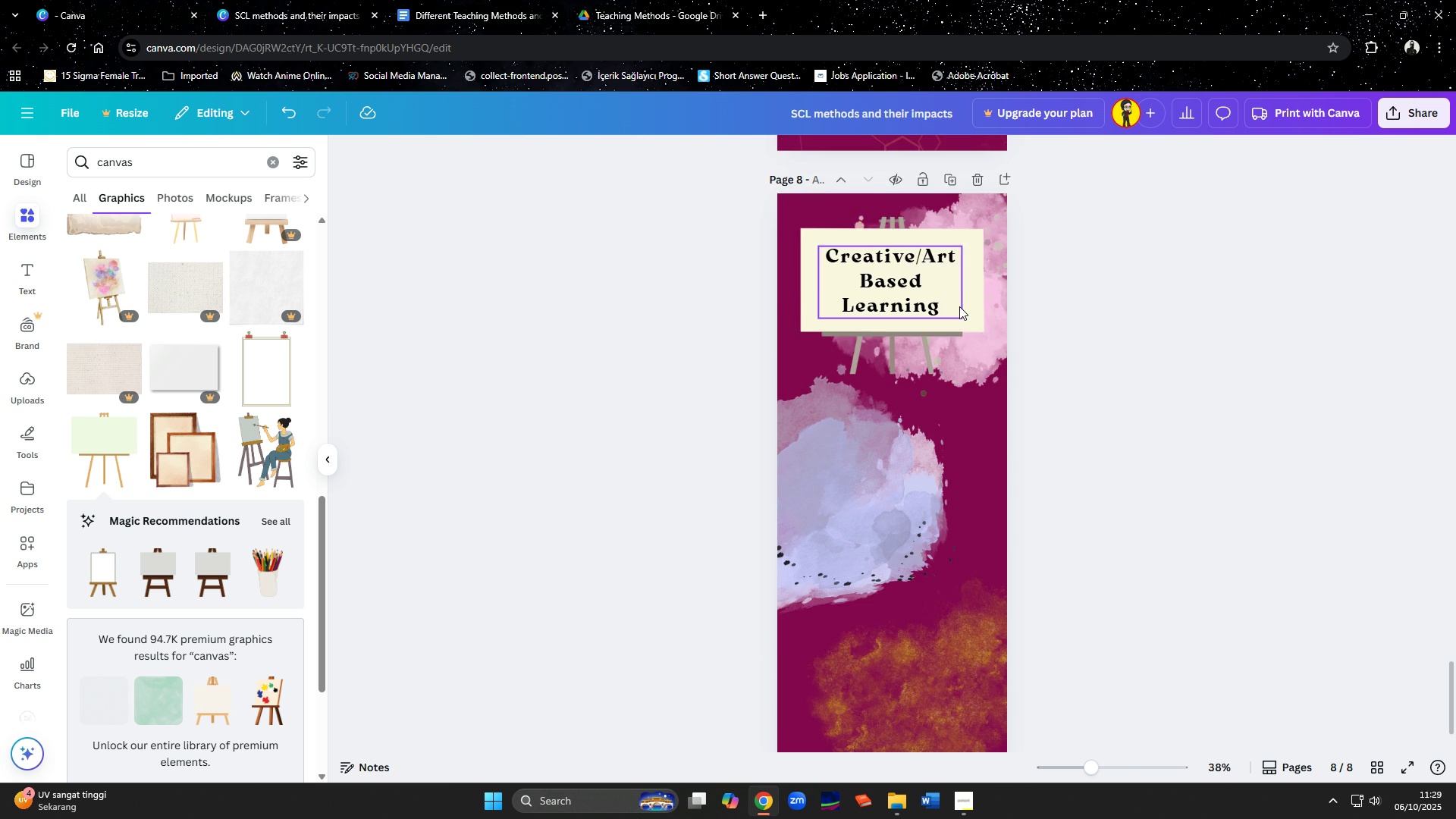 
left_click([959, 306])